 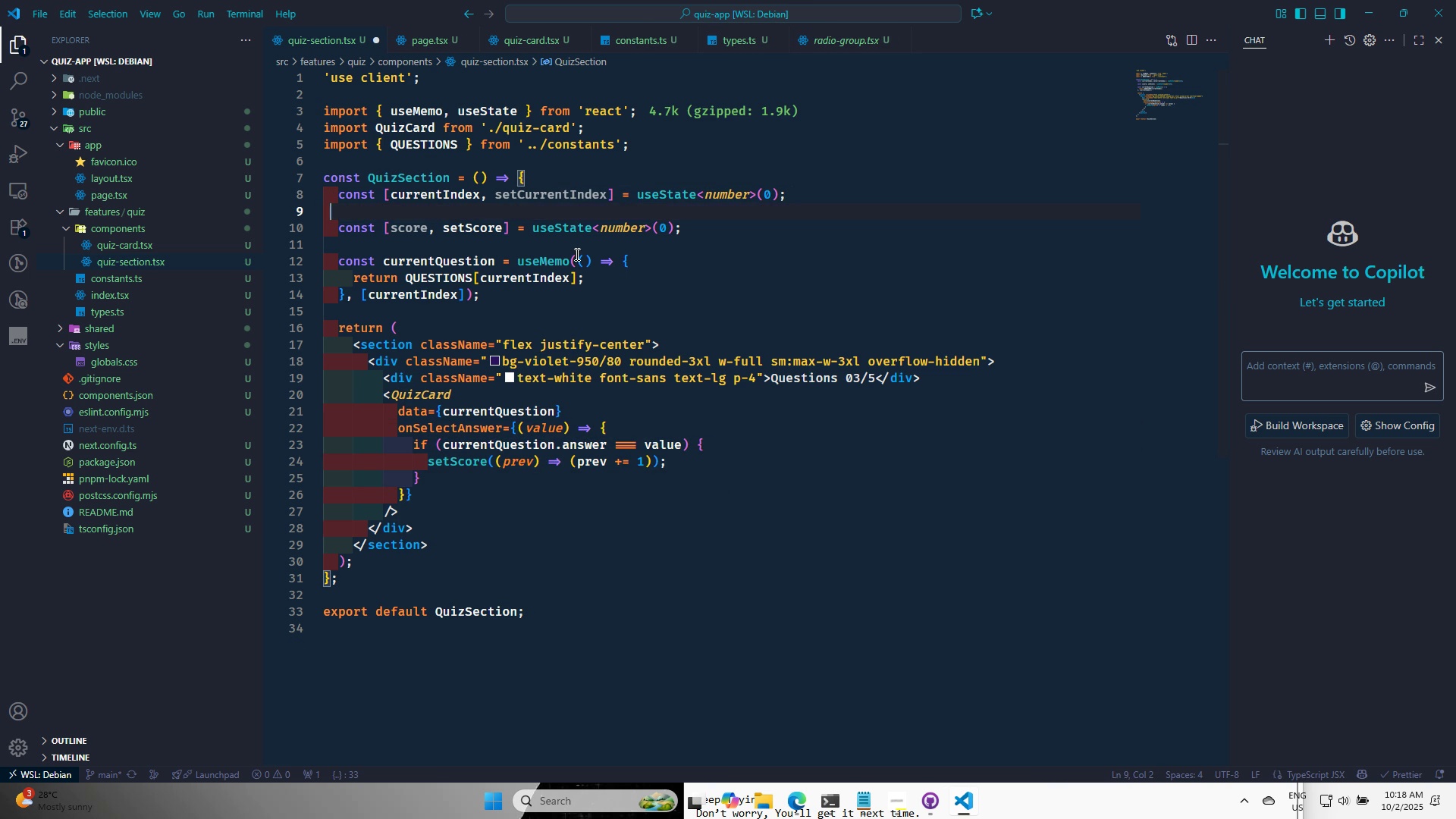 
key(Control+S)
 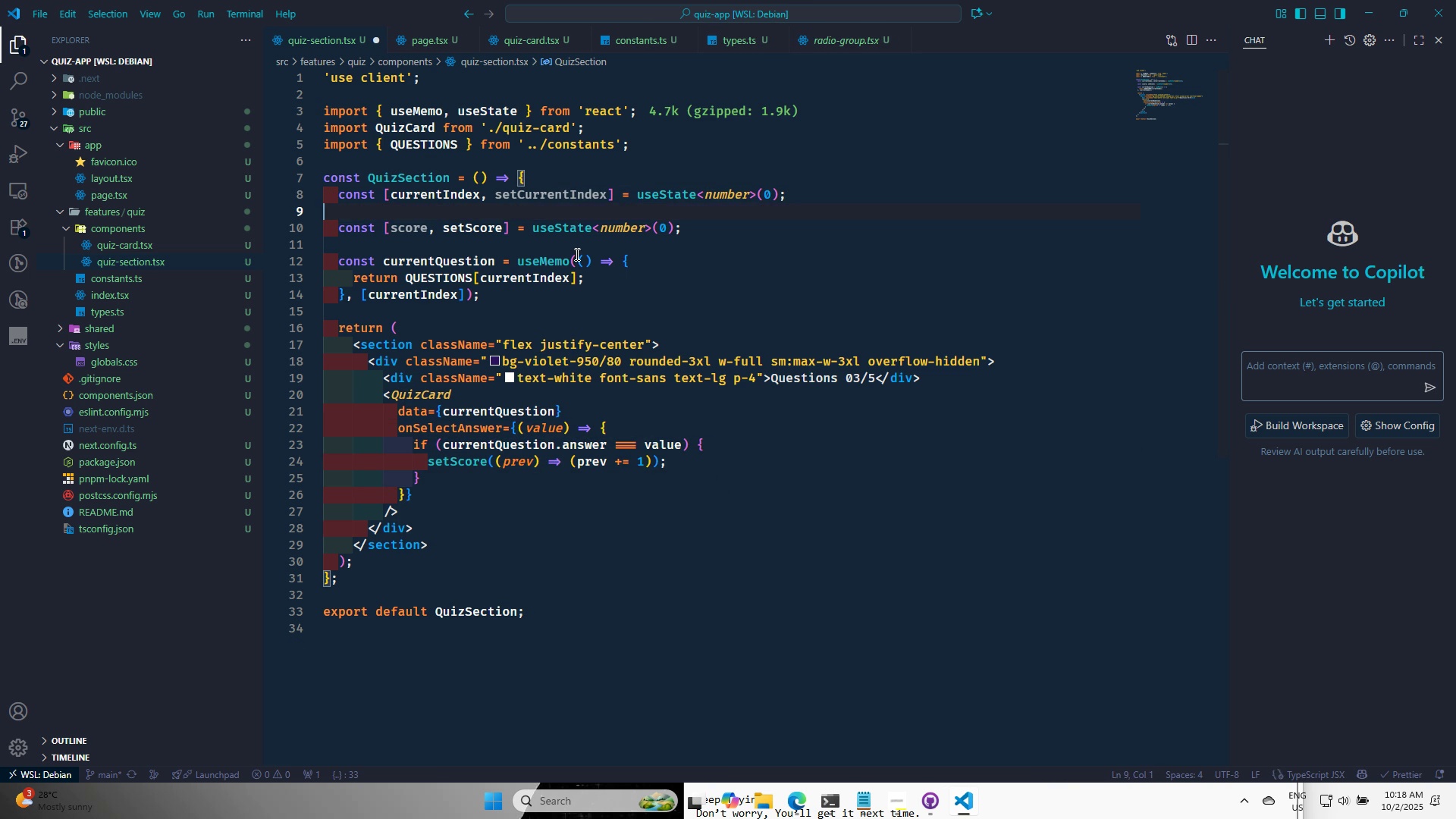 
key(Control+S)
 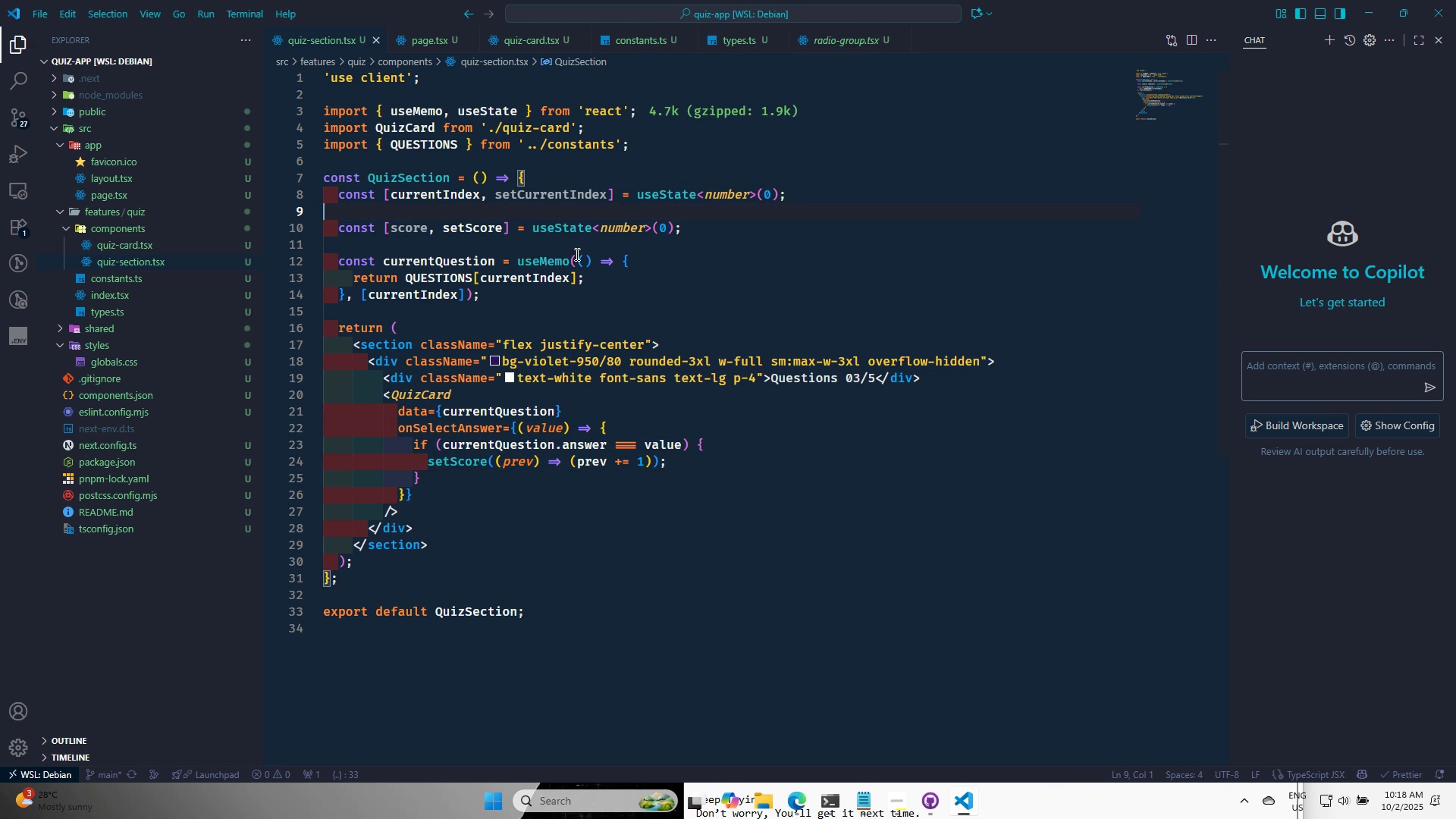 
key(Control+S)
 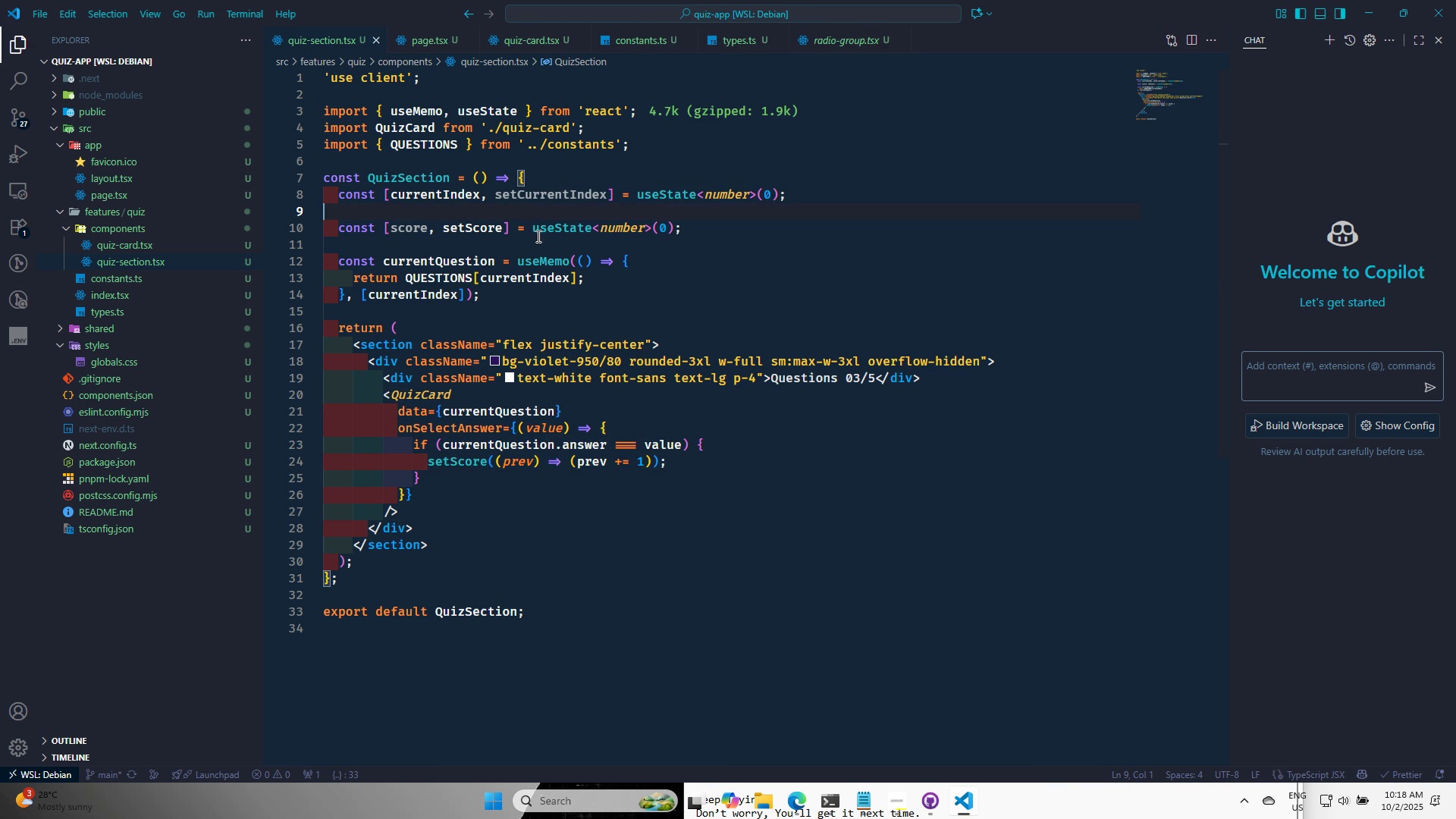 
key(Control+S)